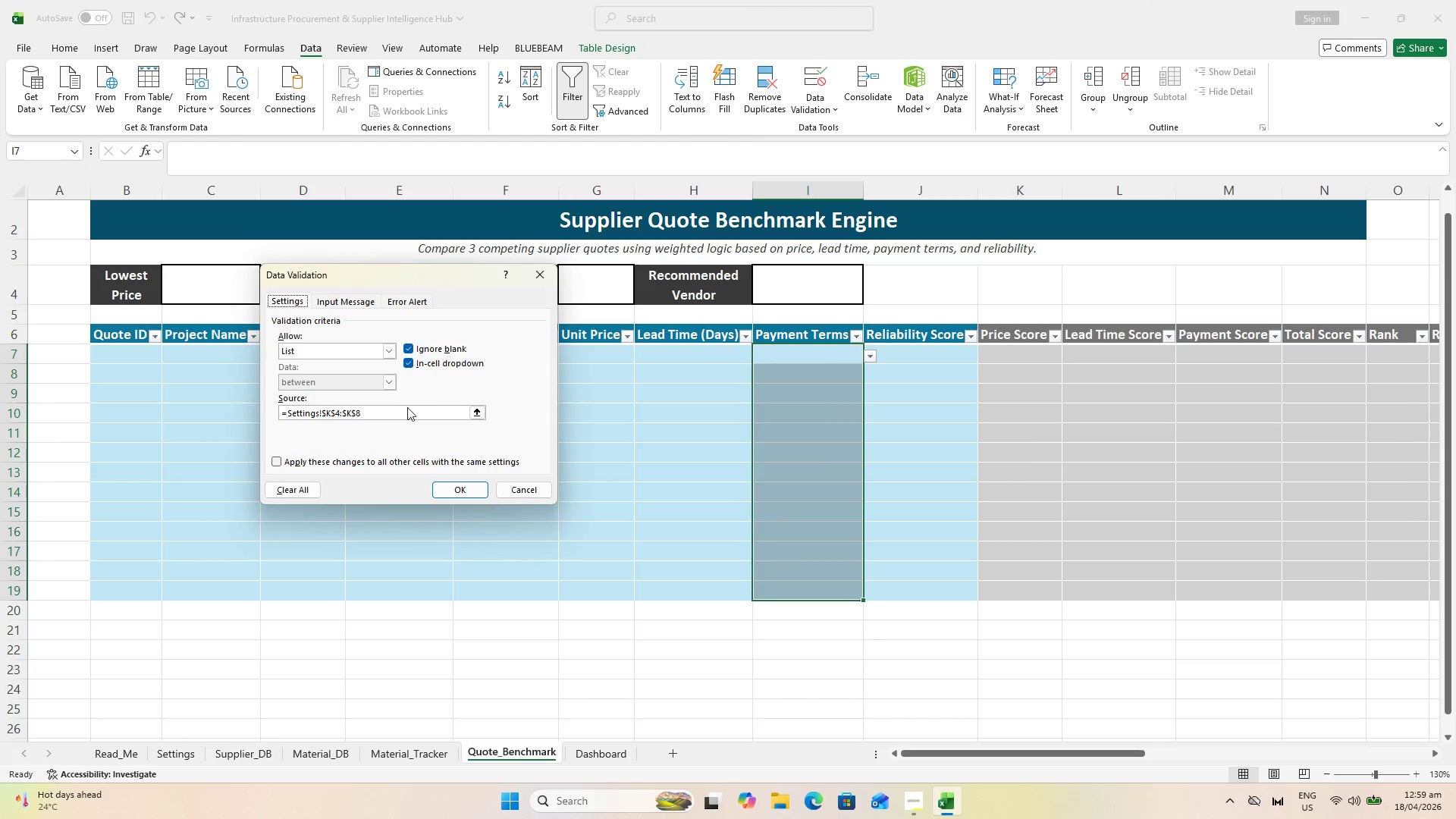 
left_click([481, 414])
 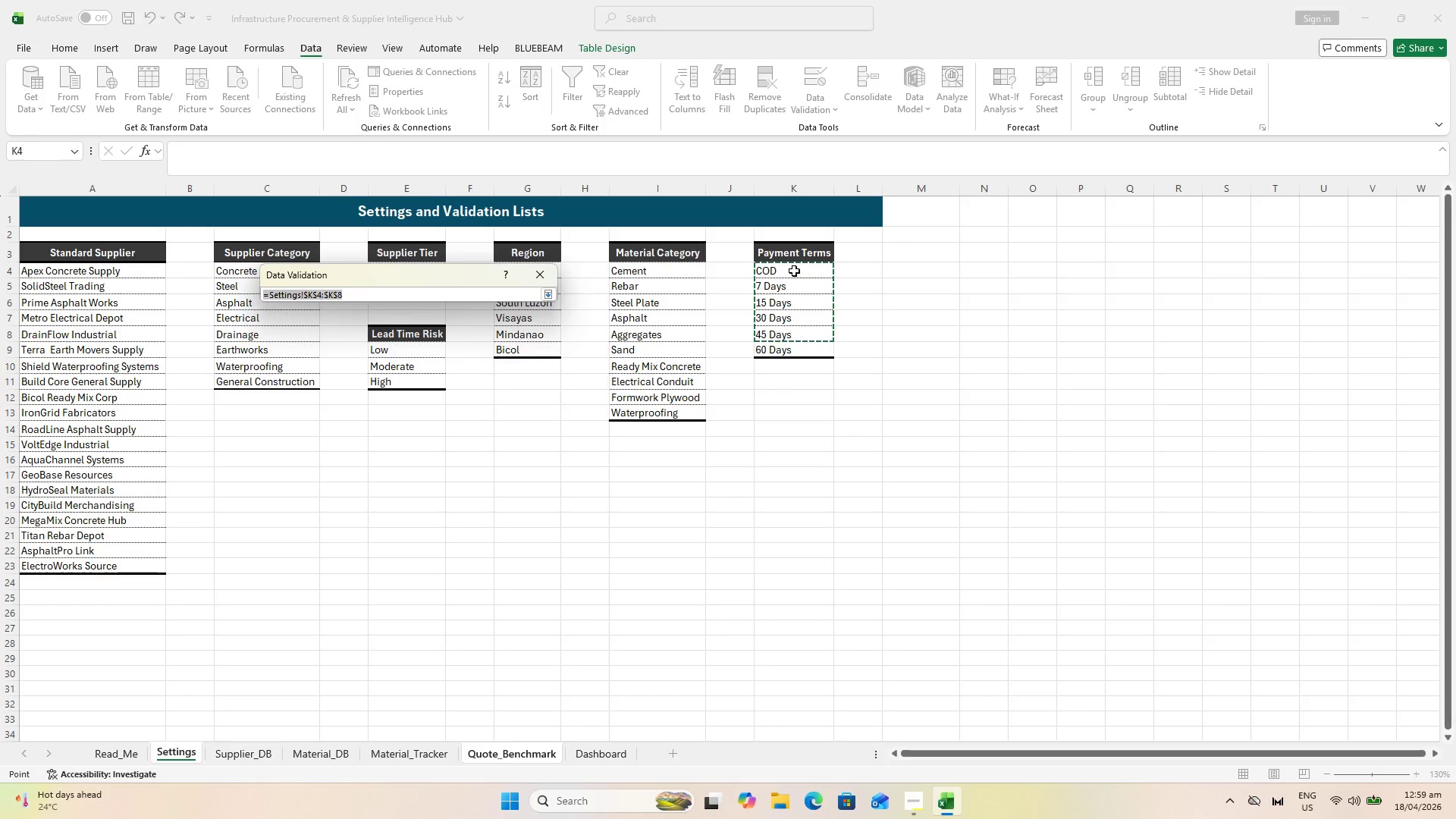 
left_click_drag(start_coordinate=[799, 266], to_coordinate=[798, 350])
 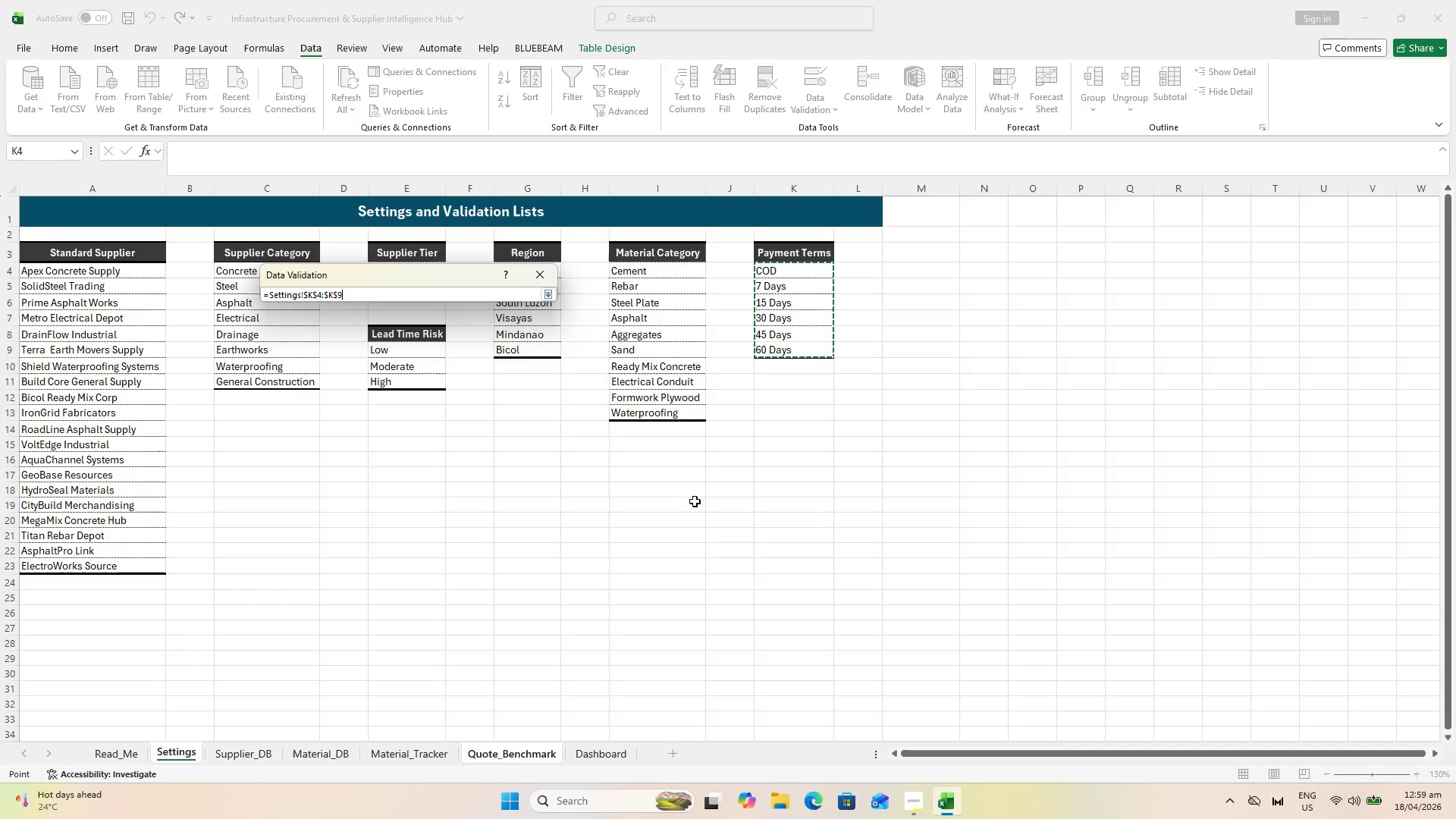 
key(Enter)
 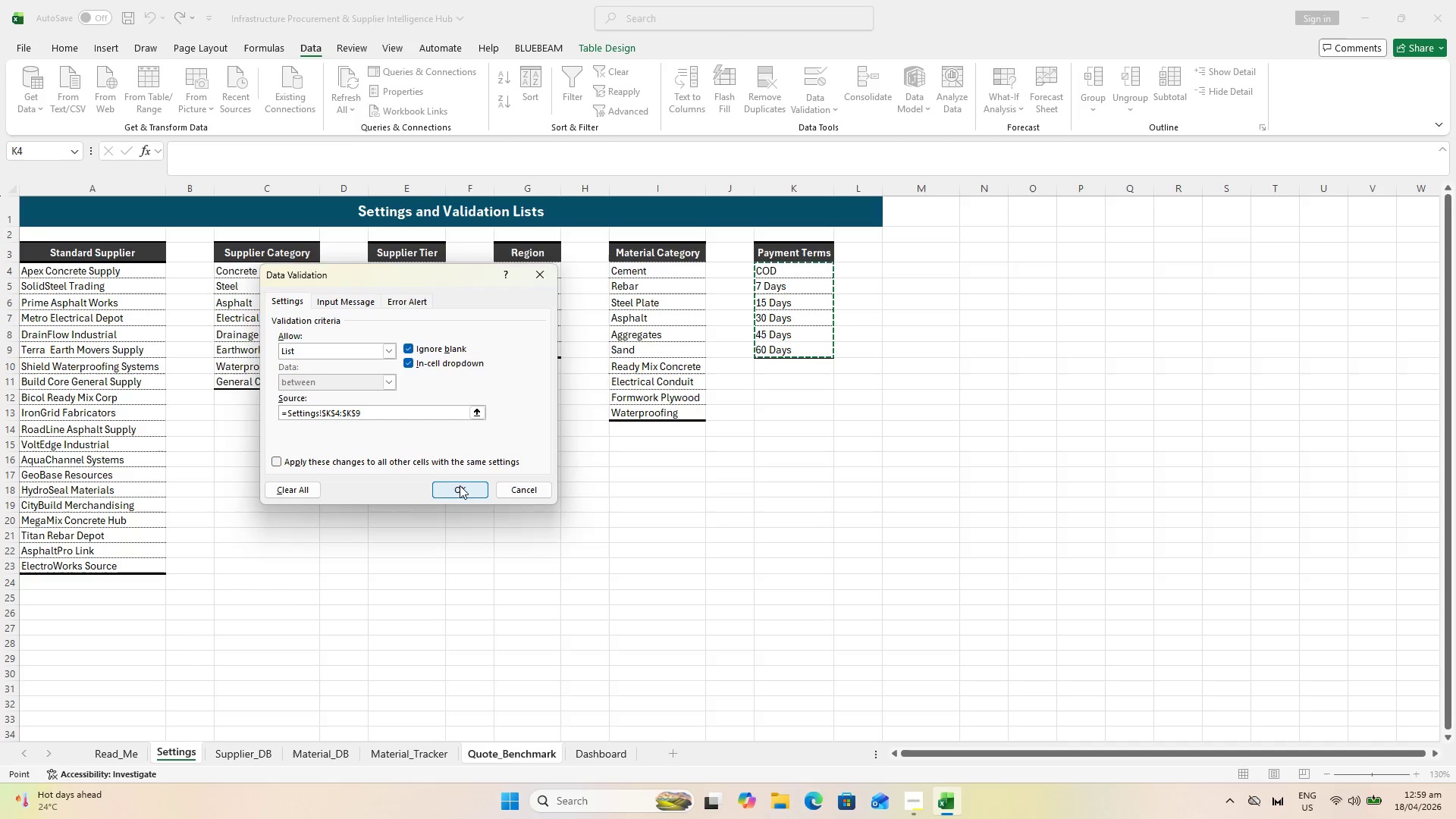 
left_click([458, 484])
 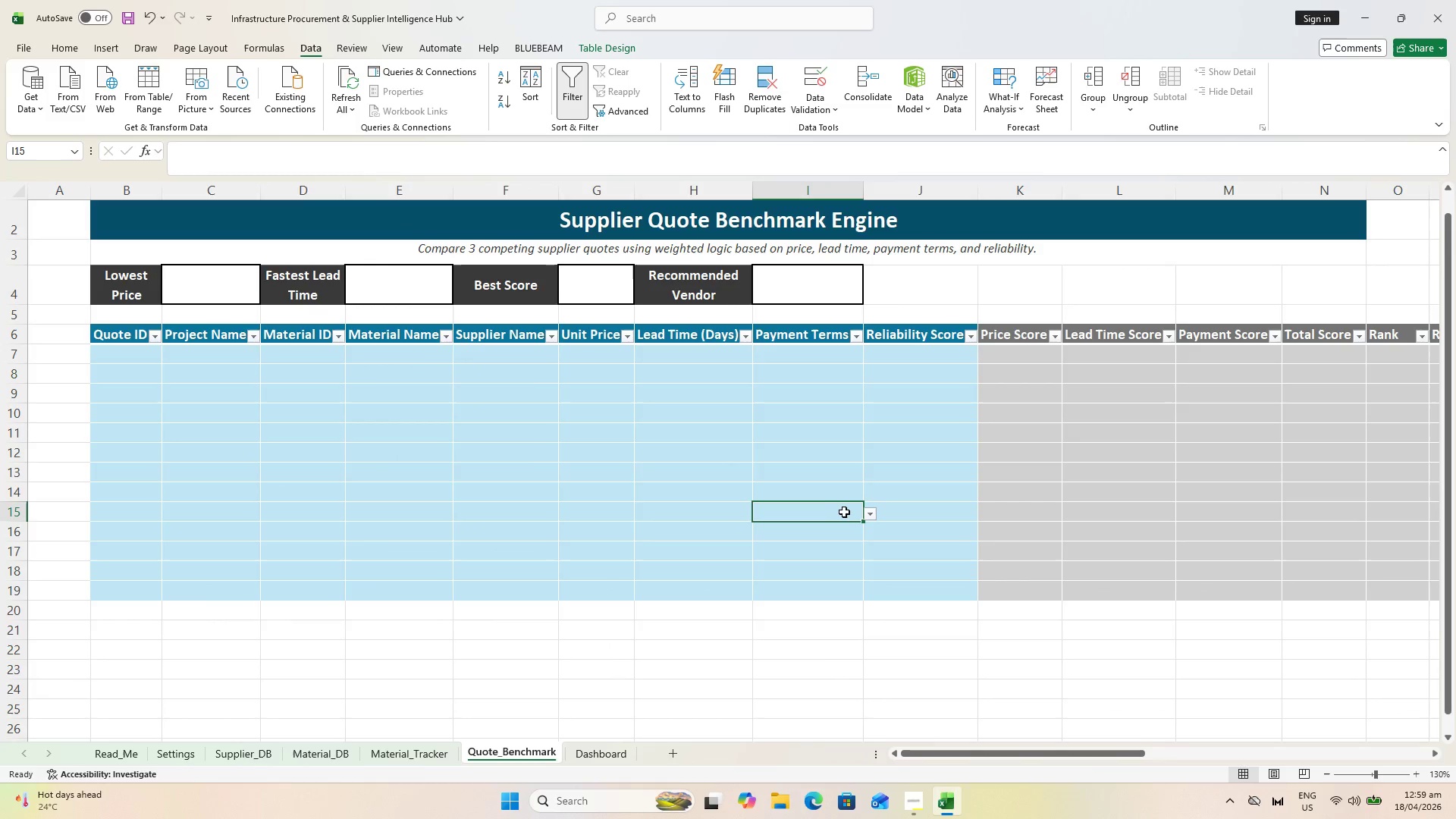 
left_click([870, 514])
 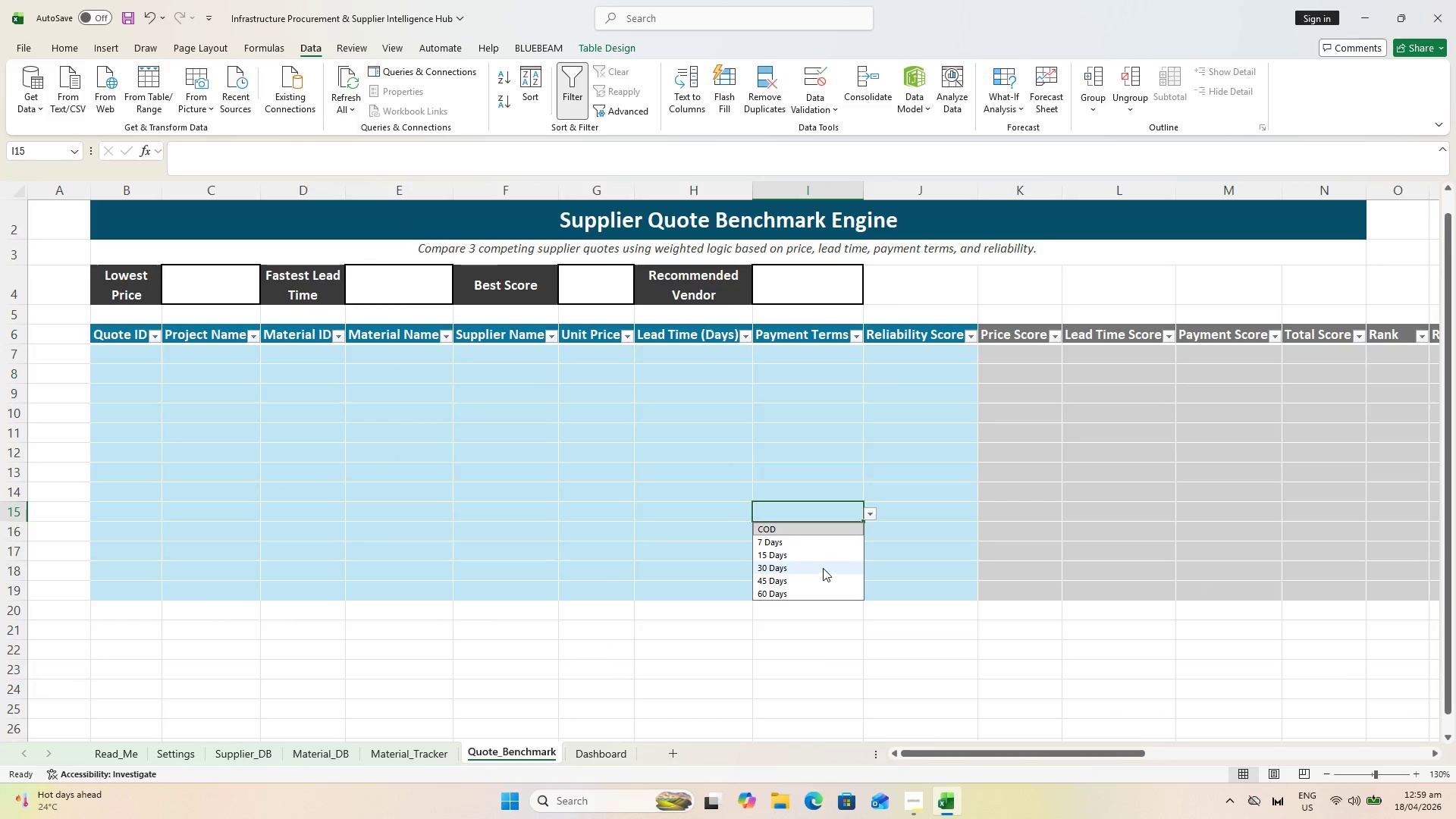 
key(Escape)
 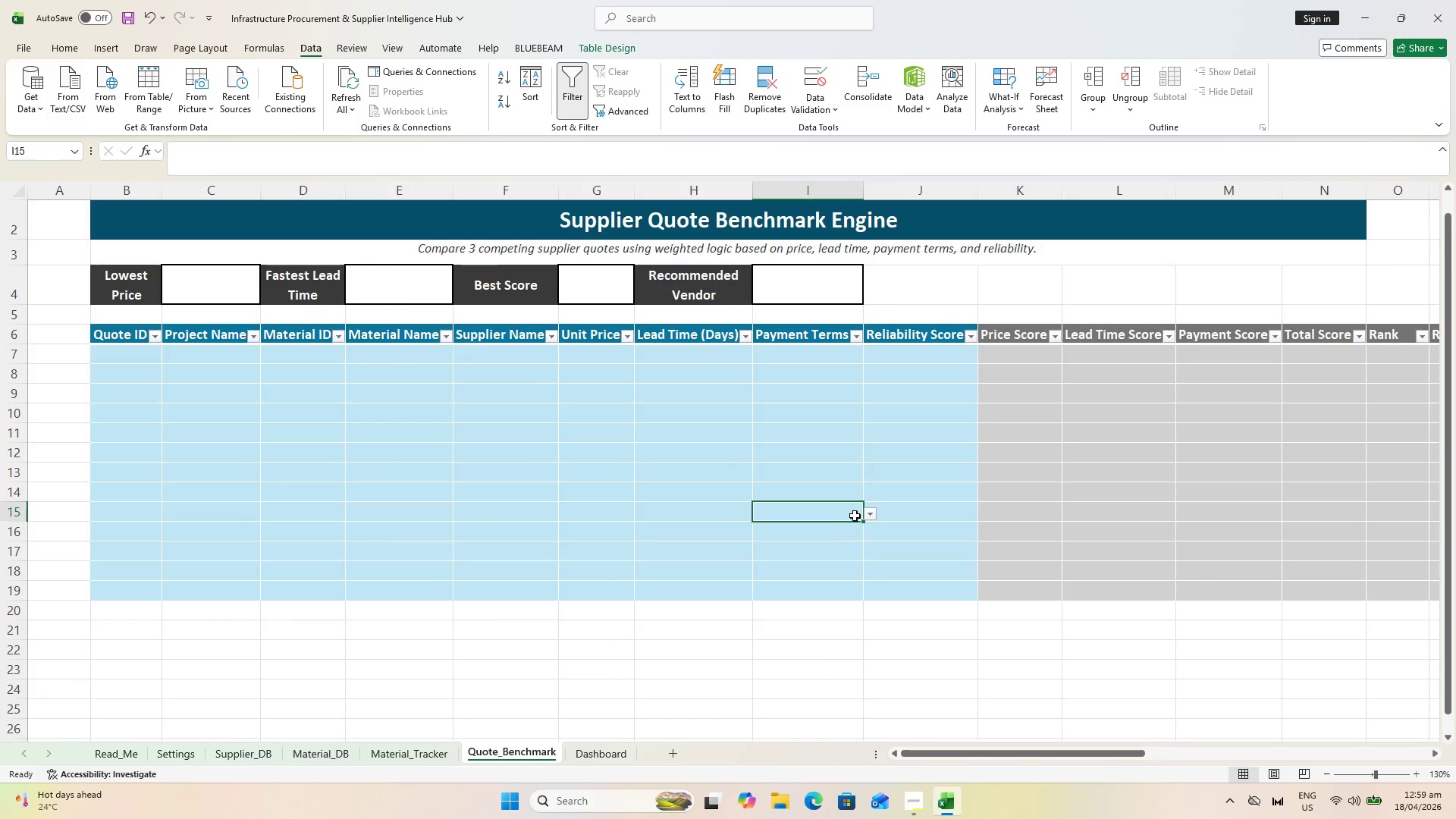 
key(Control+S)
 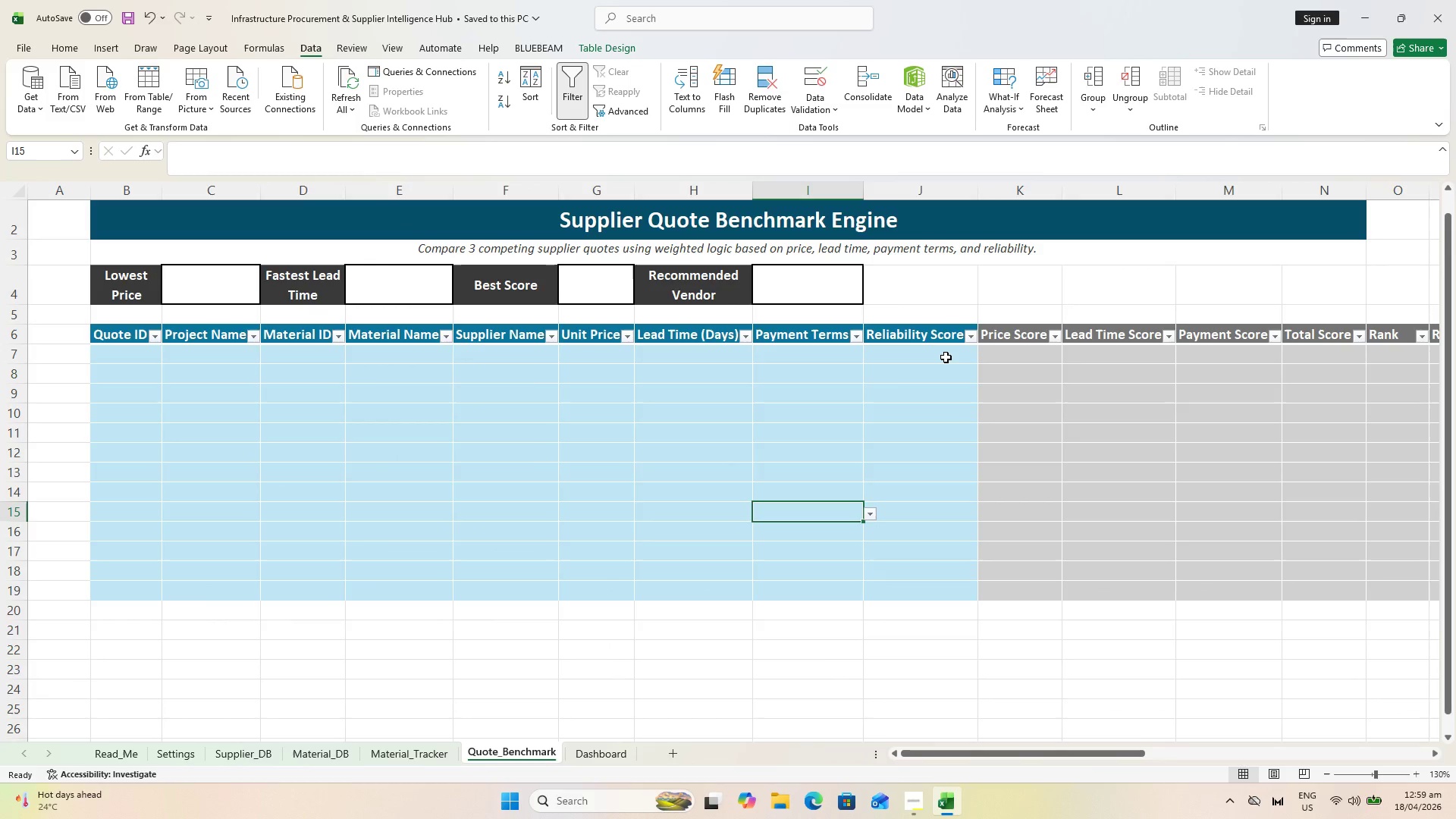 
key(Control+S)
 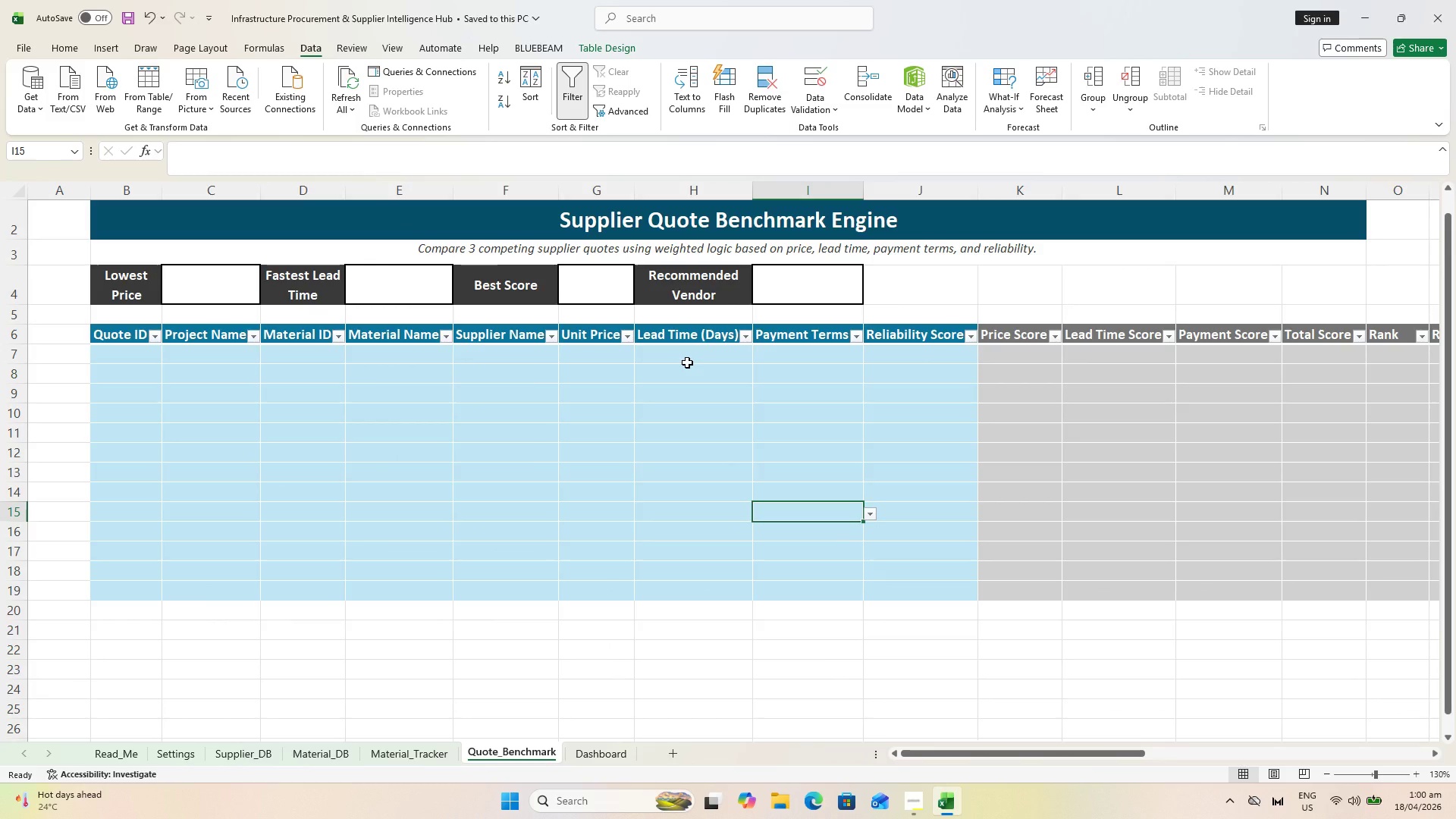 
key(Control+ControlLeft)
 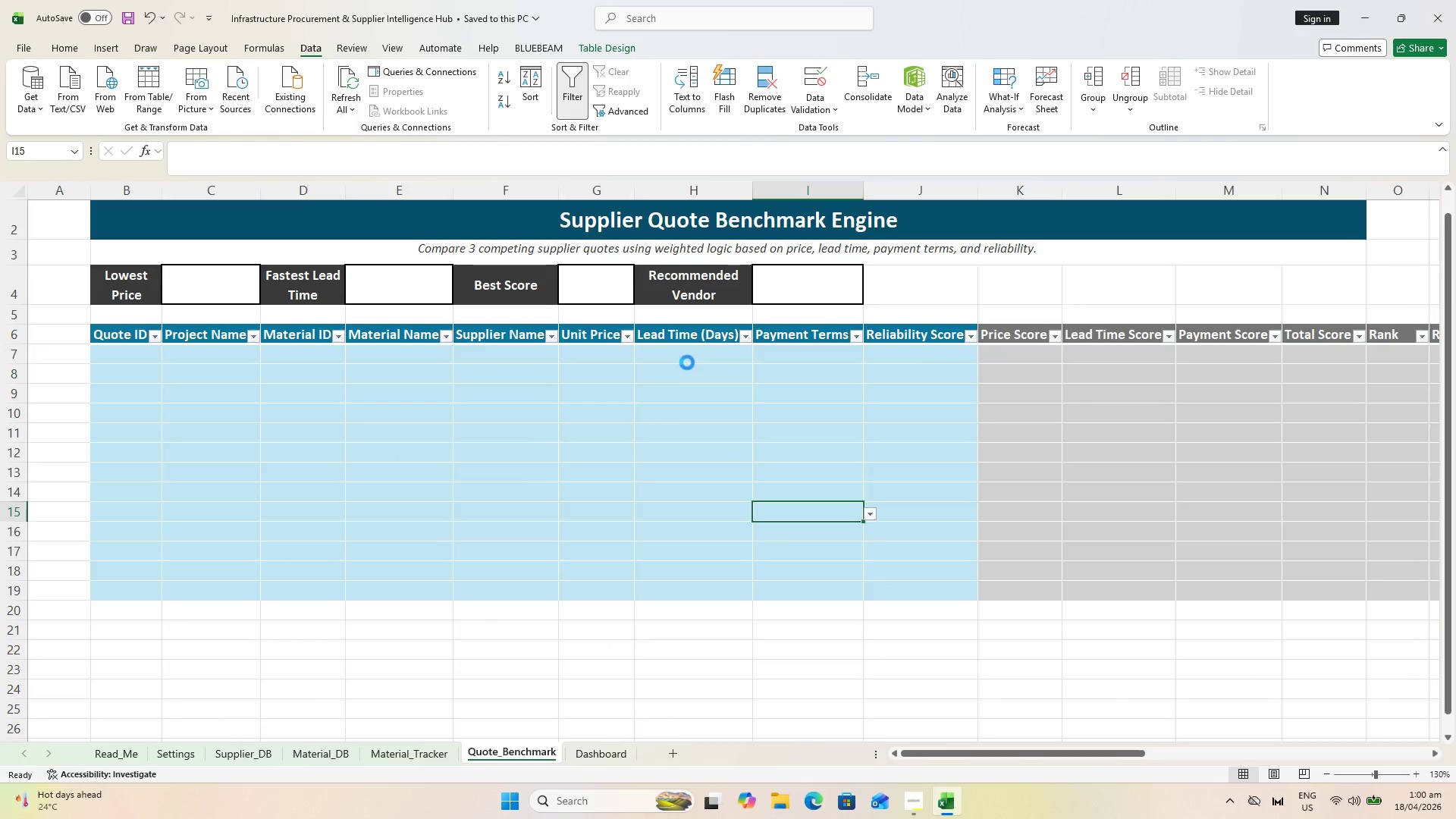 
key(Control+S)
 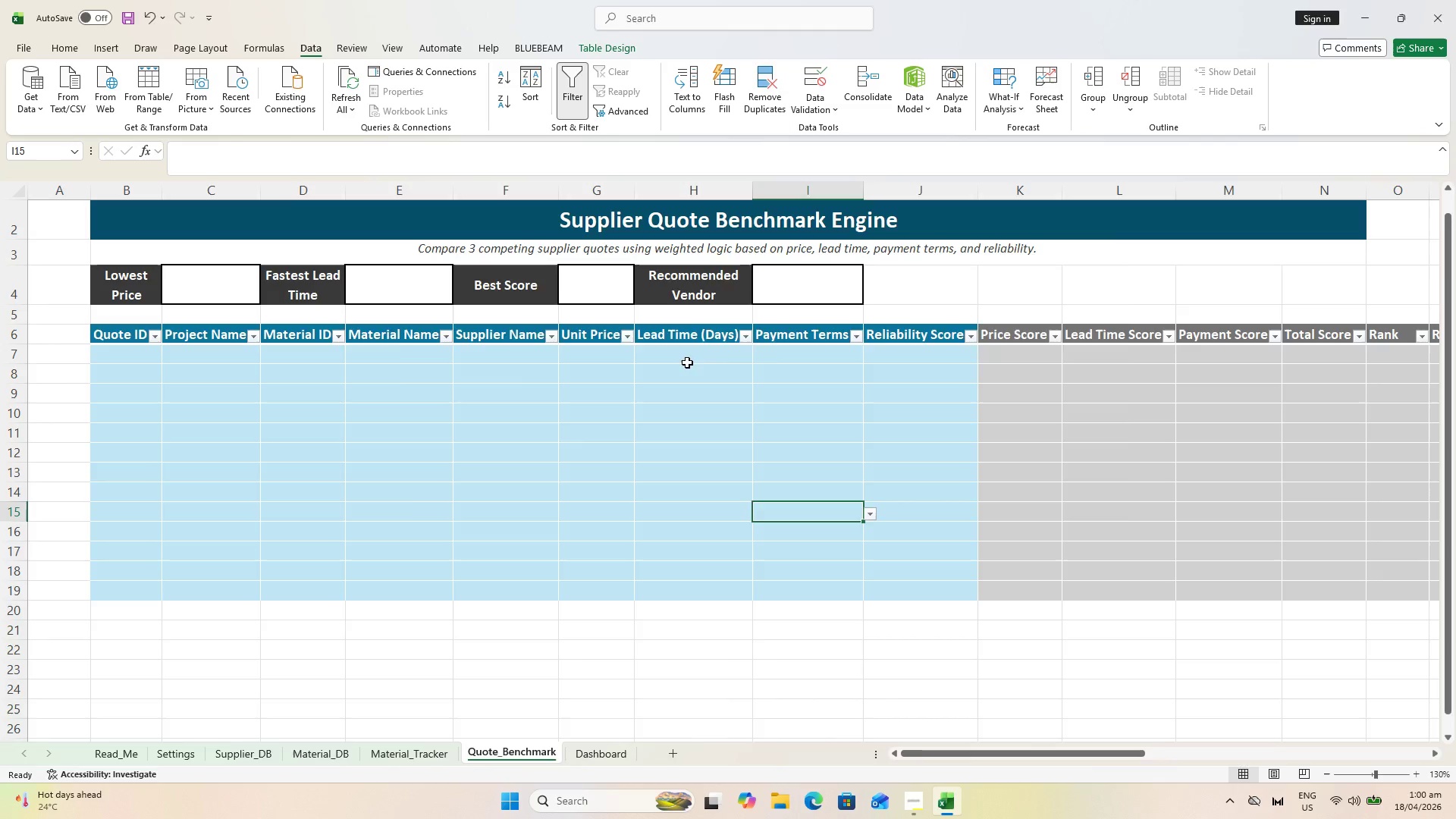 
key(Alt+AltLeft)
 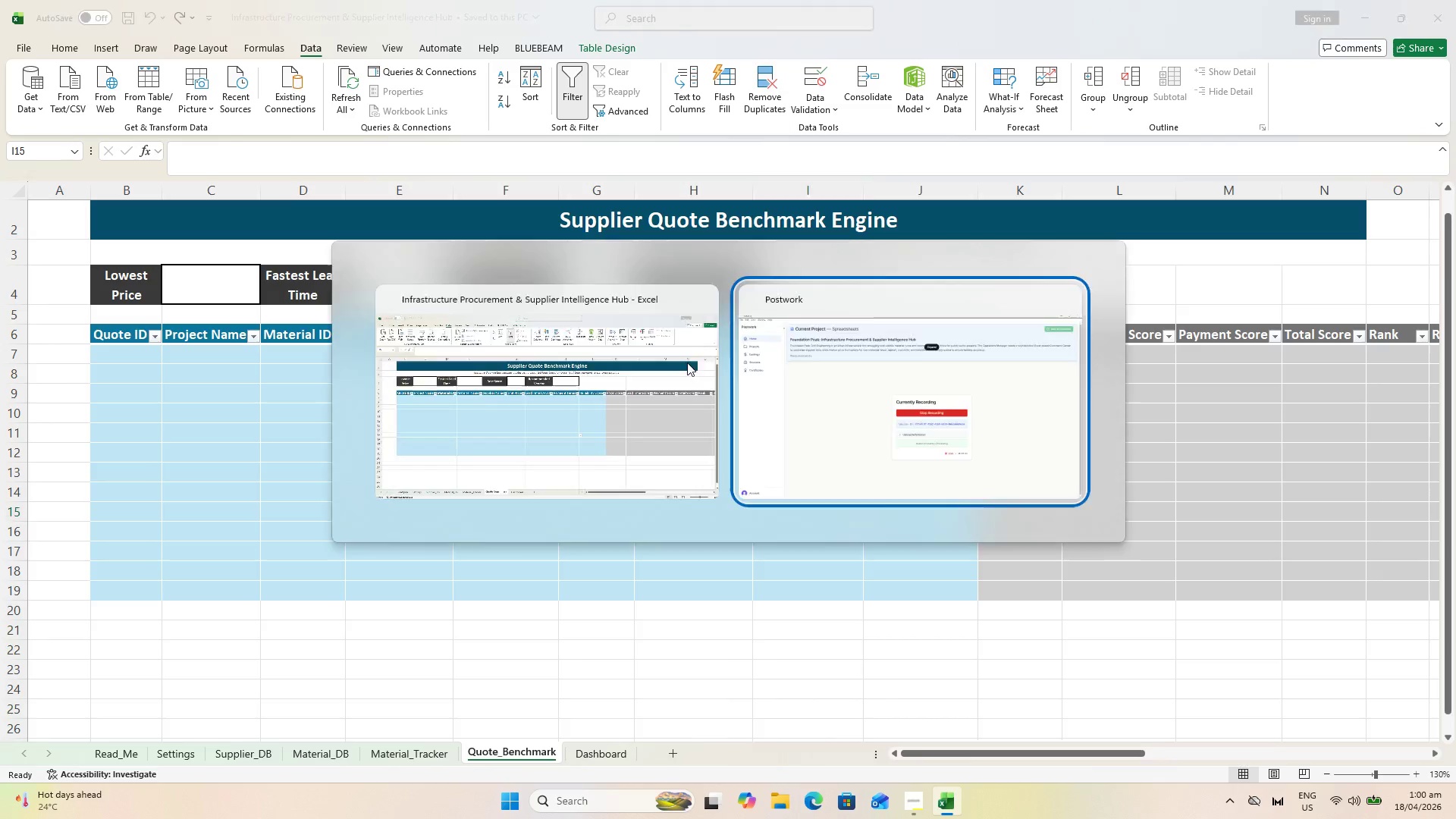 
key(Alt+Tab)